 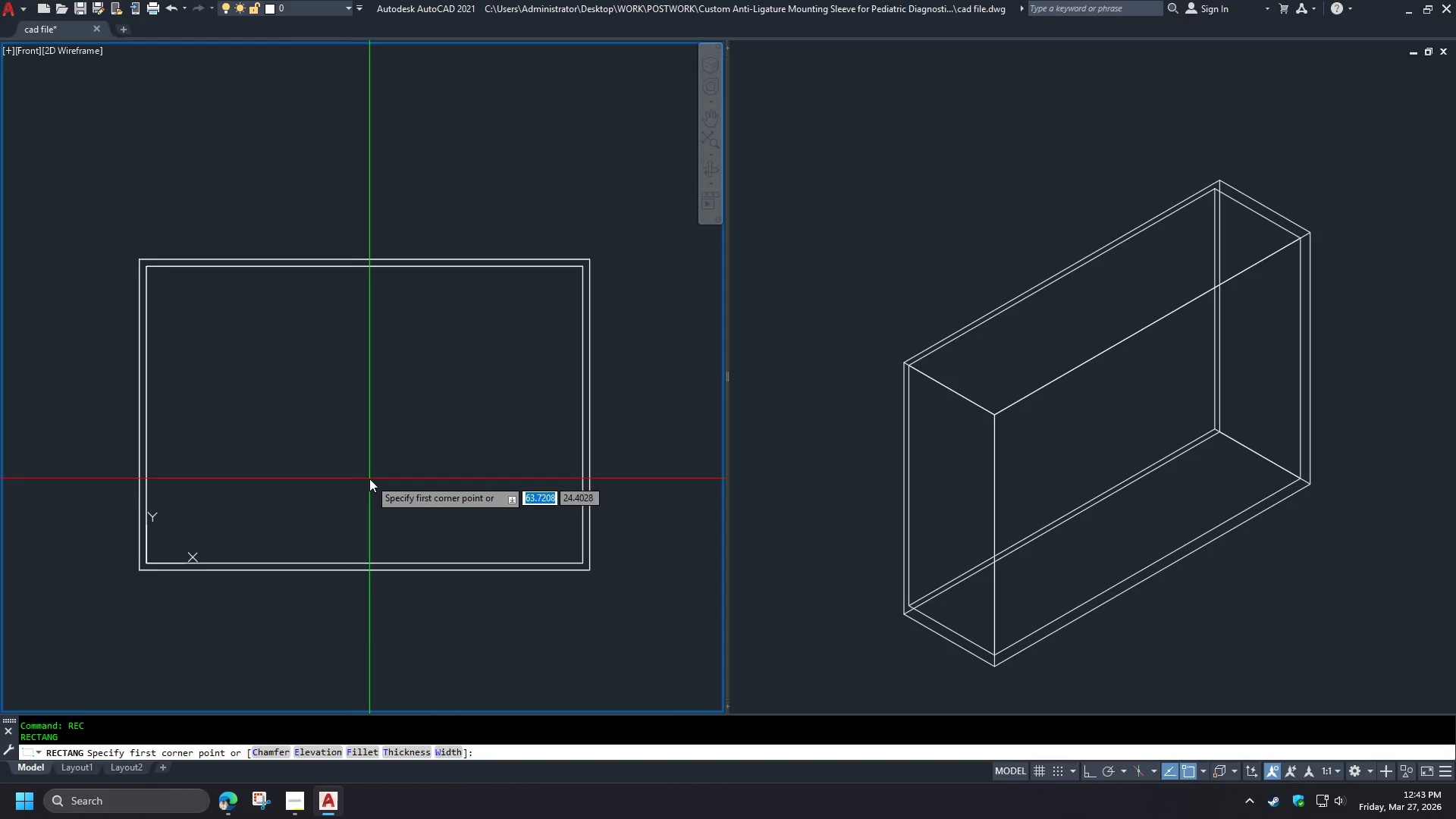 
scroll: coordinate [369, 479], scroll_direction: down, amount: 1.0
 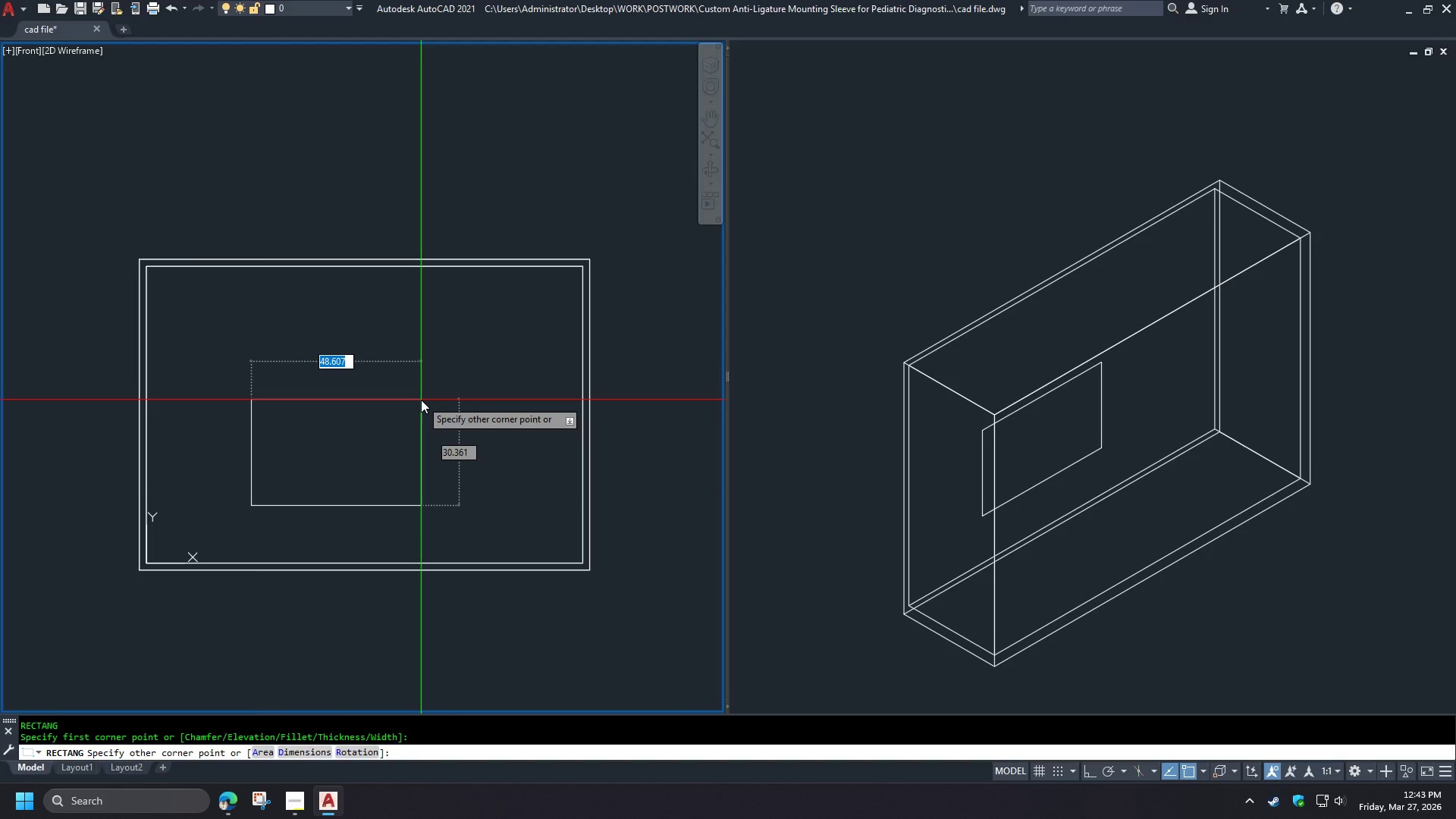 
key(Numpad1)
 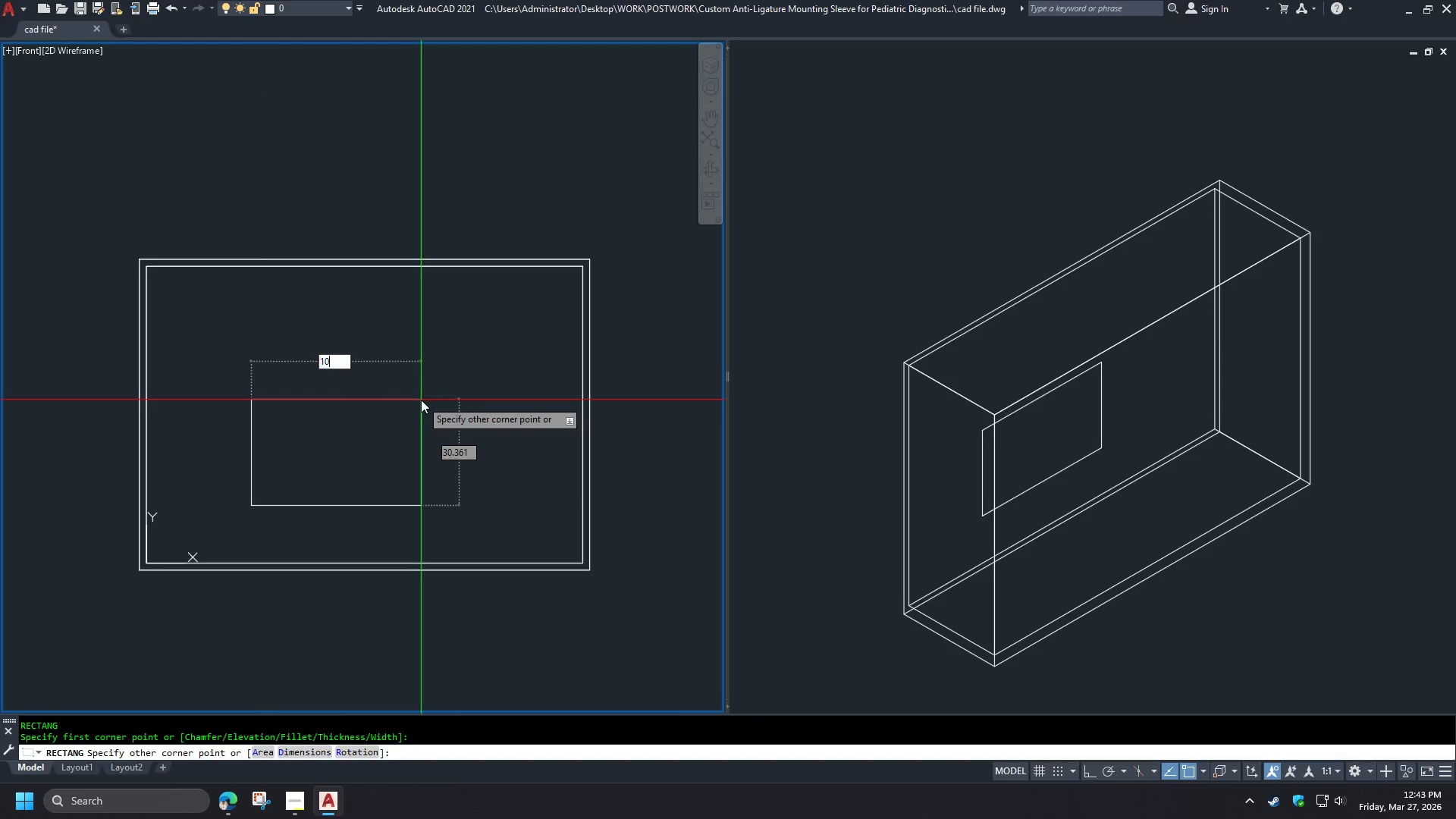 
key(Numpad0)
 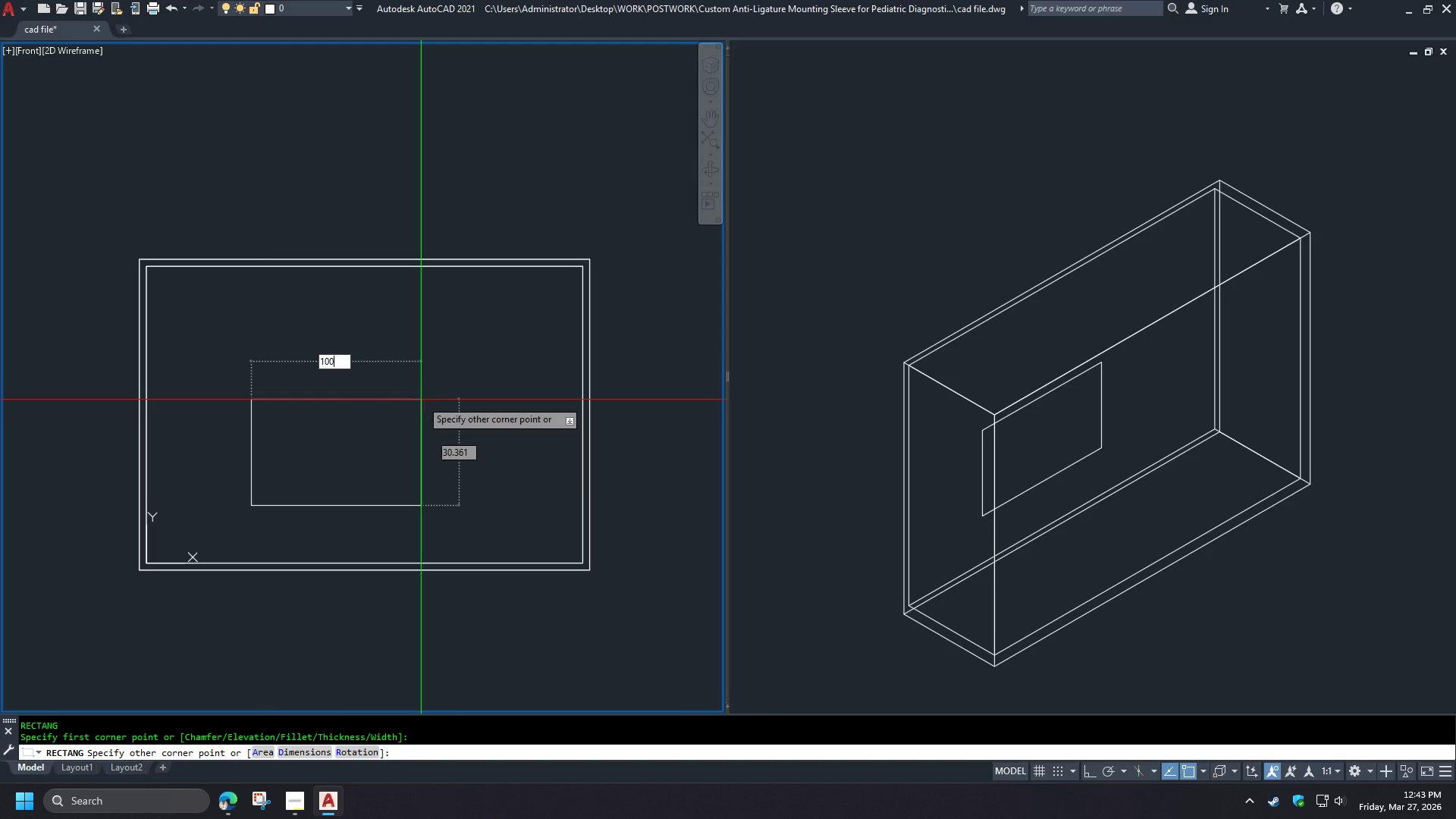 
key(Numpad0)
 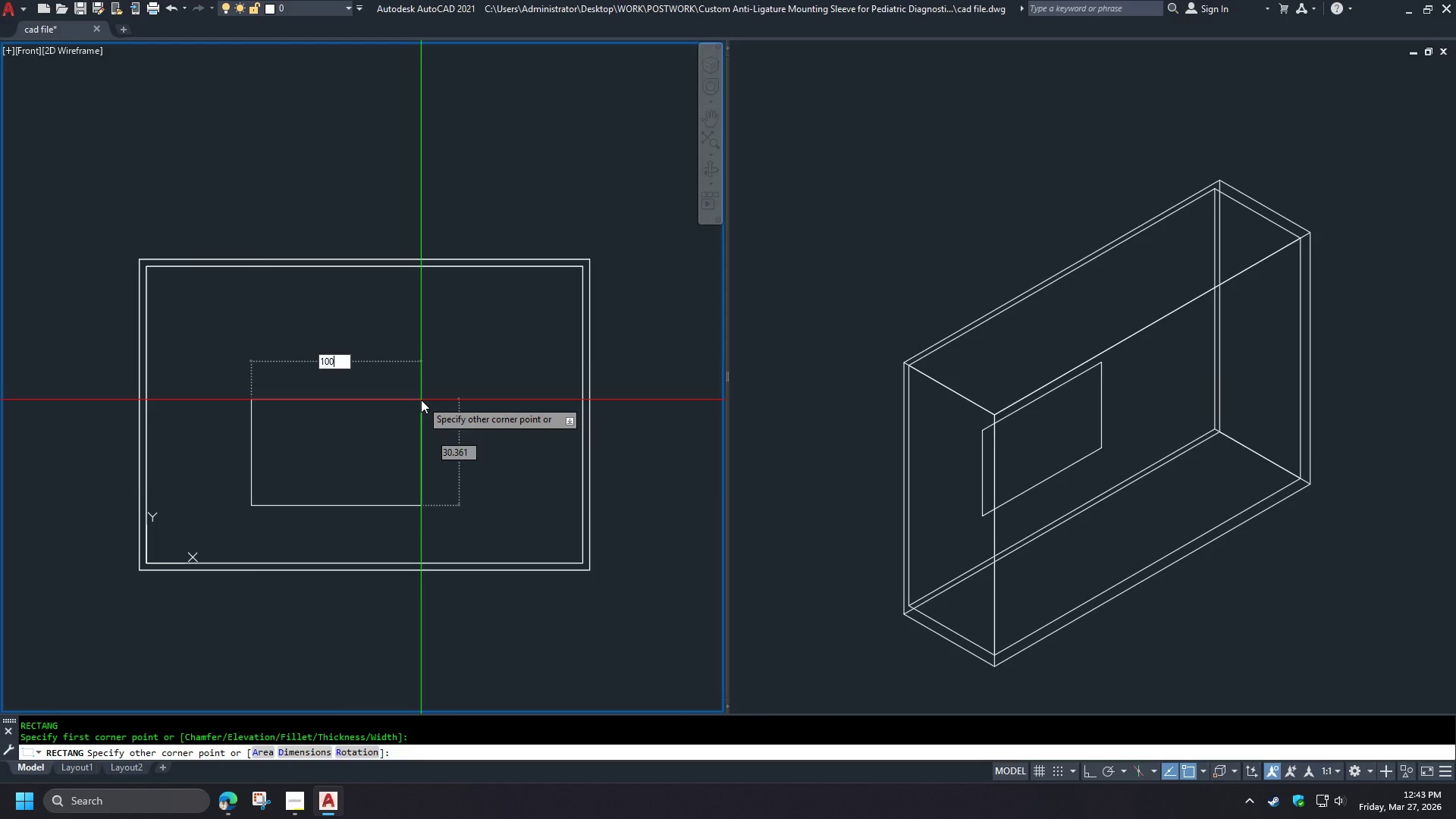 
key(Tab)
 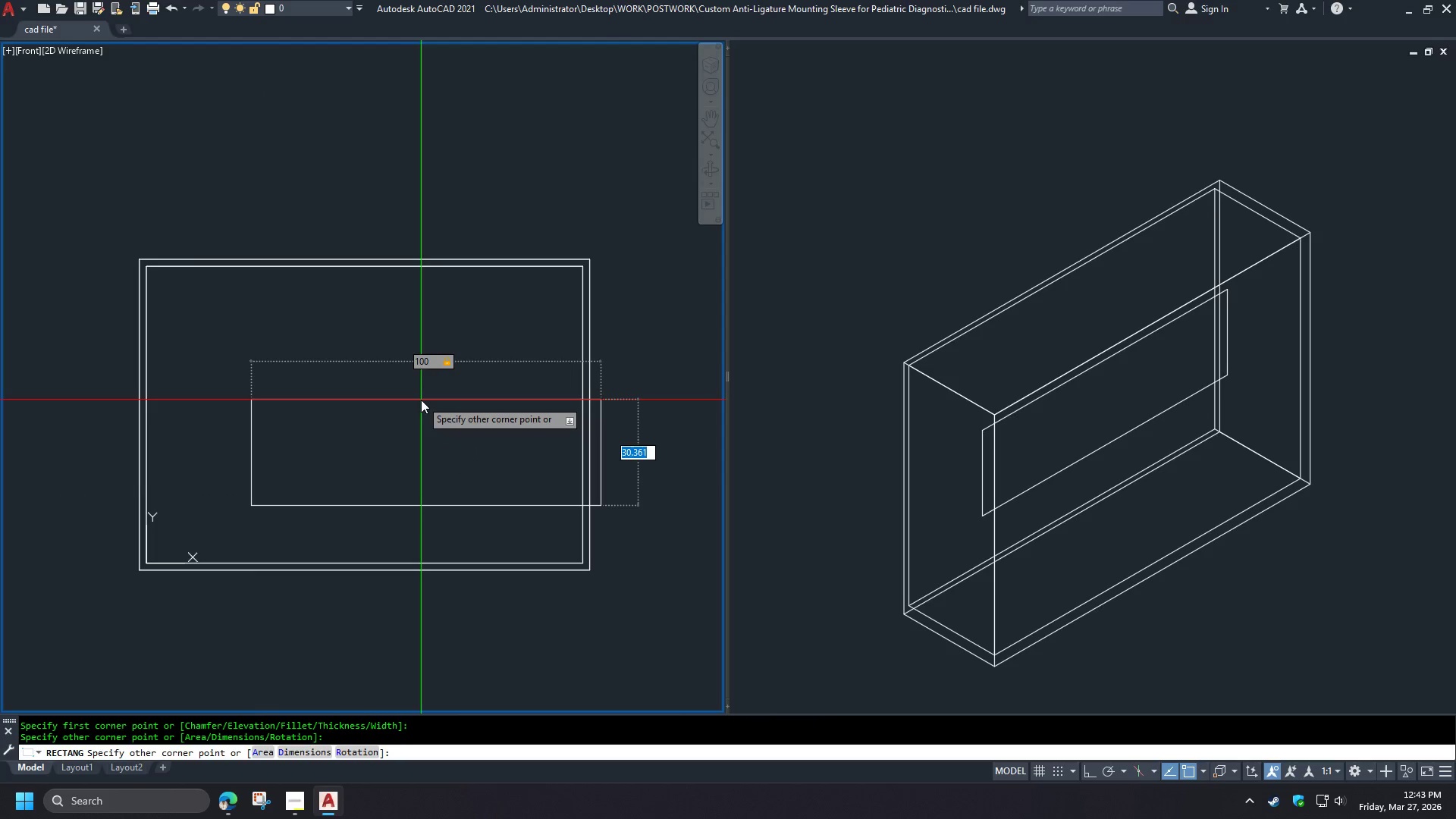 
key(Numpad6)
 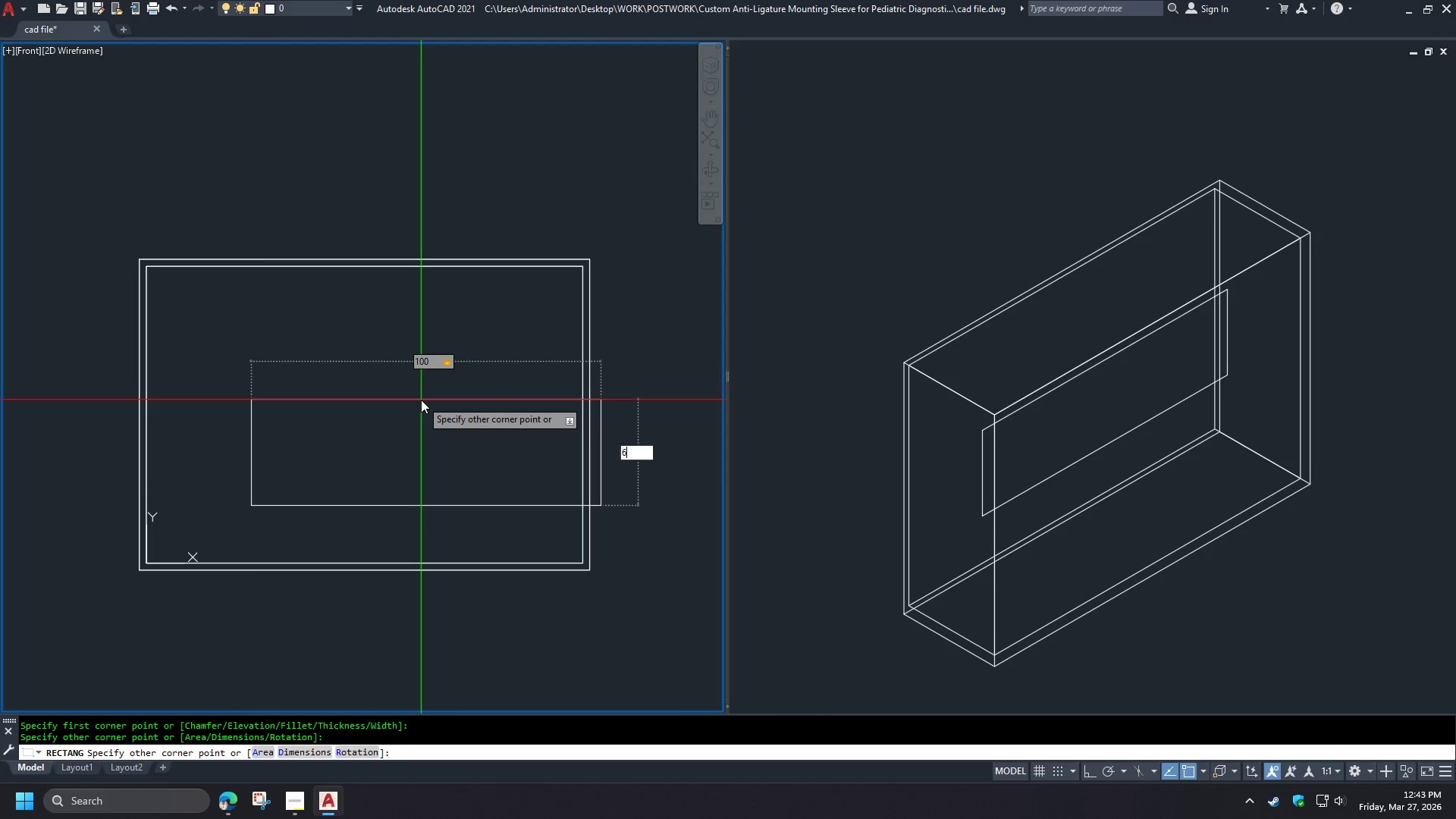 
key(Numpad0)
 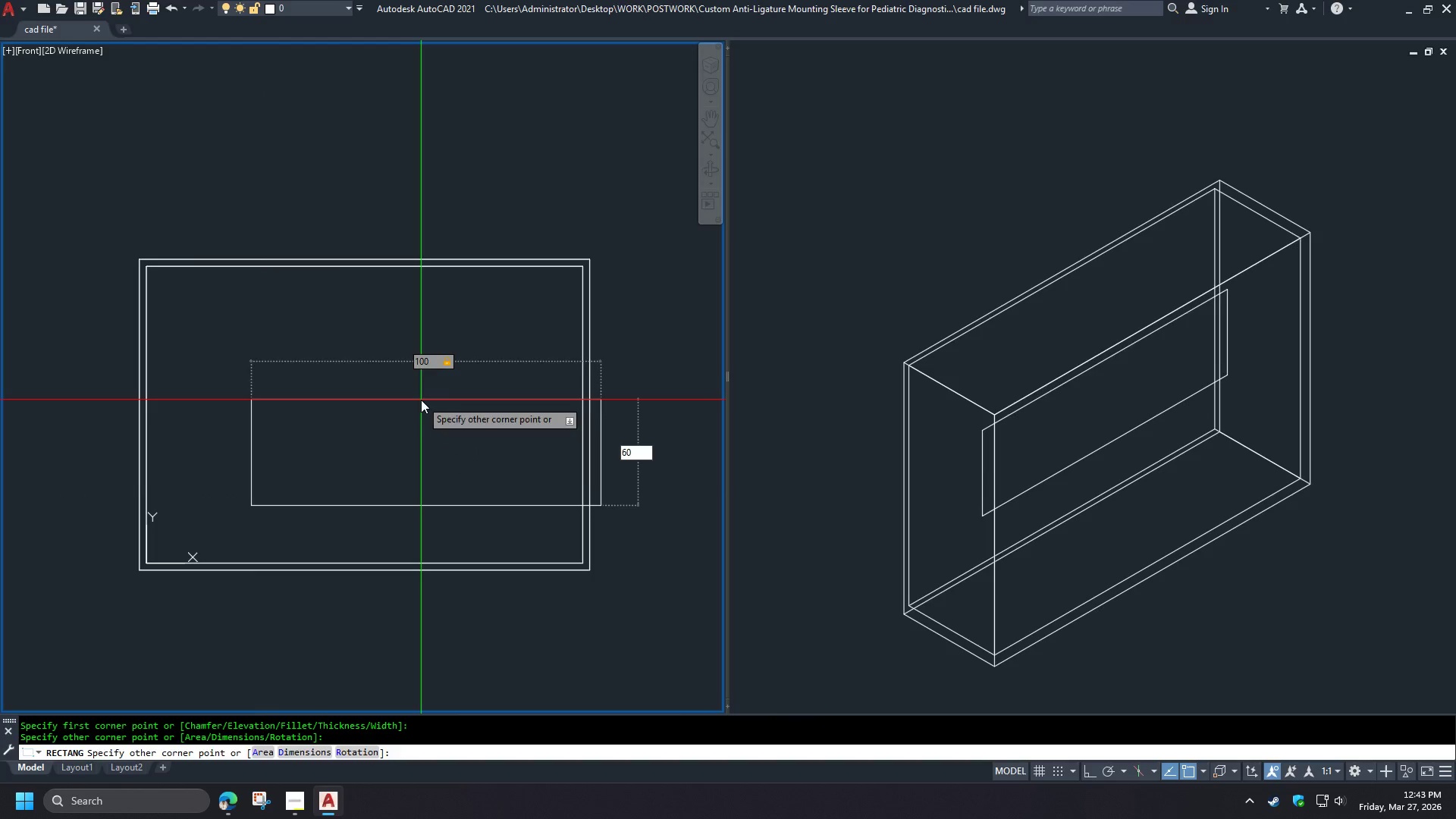 
key(NumpadEnter)
 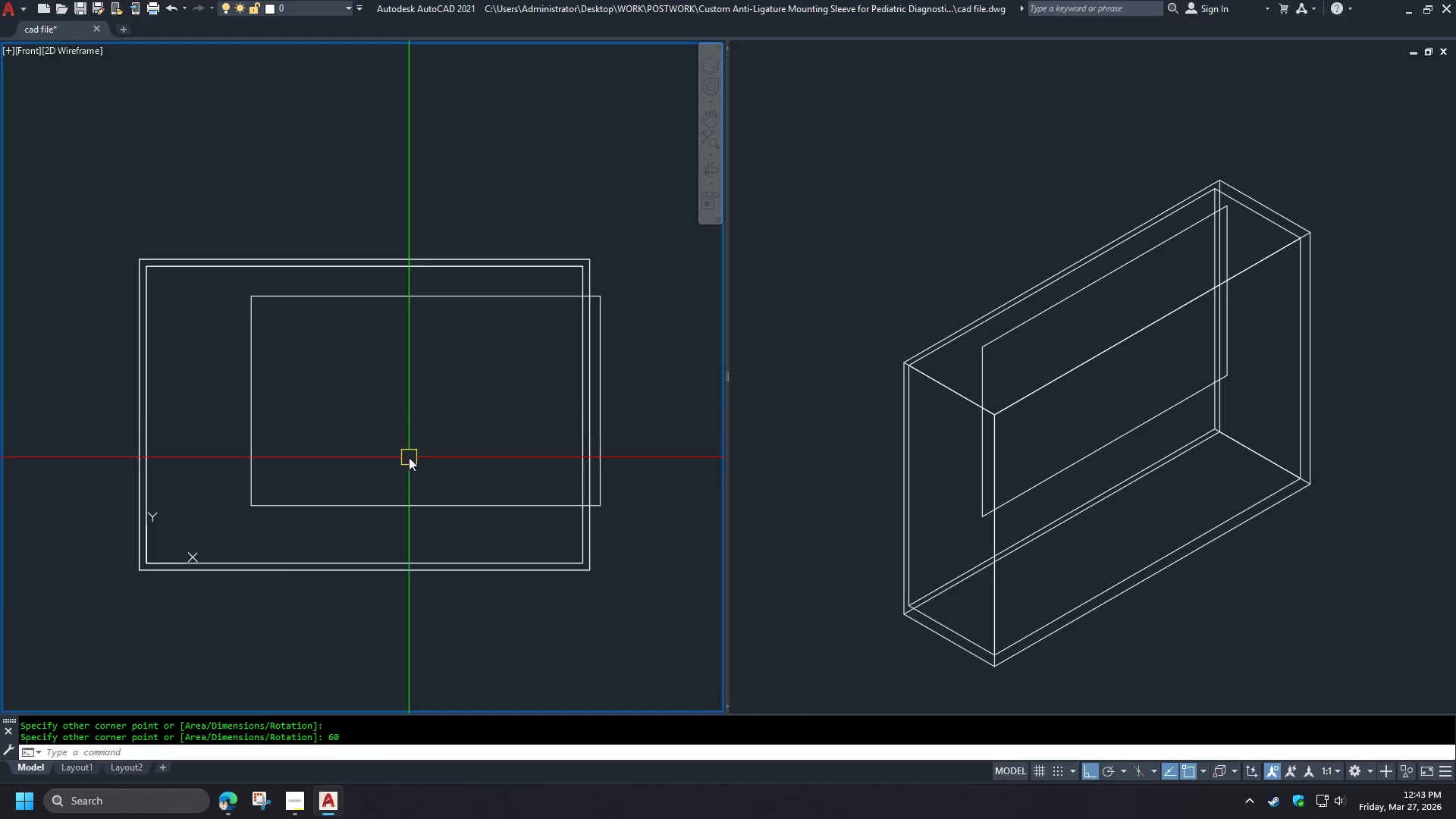 
left_click([405, 504])
 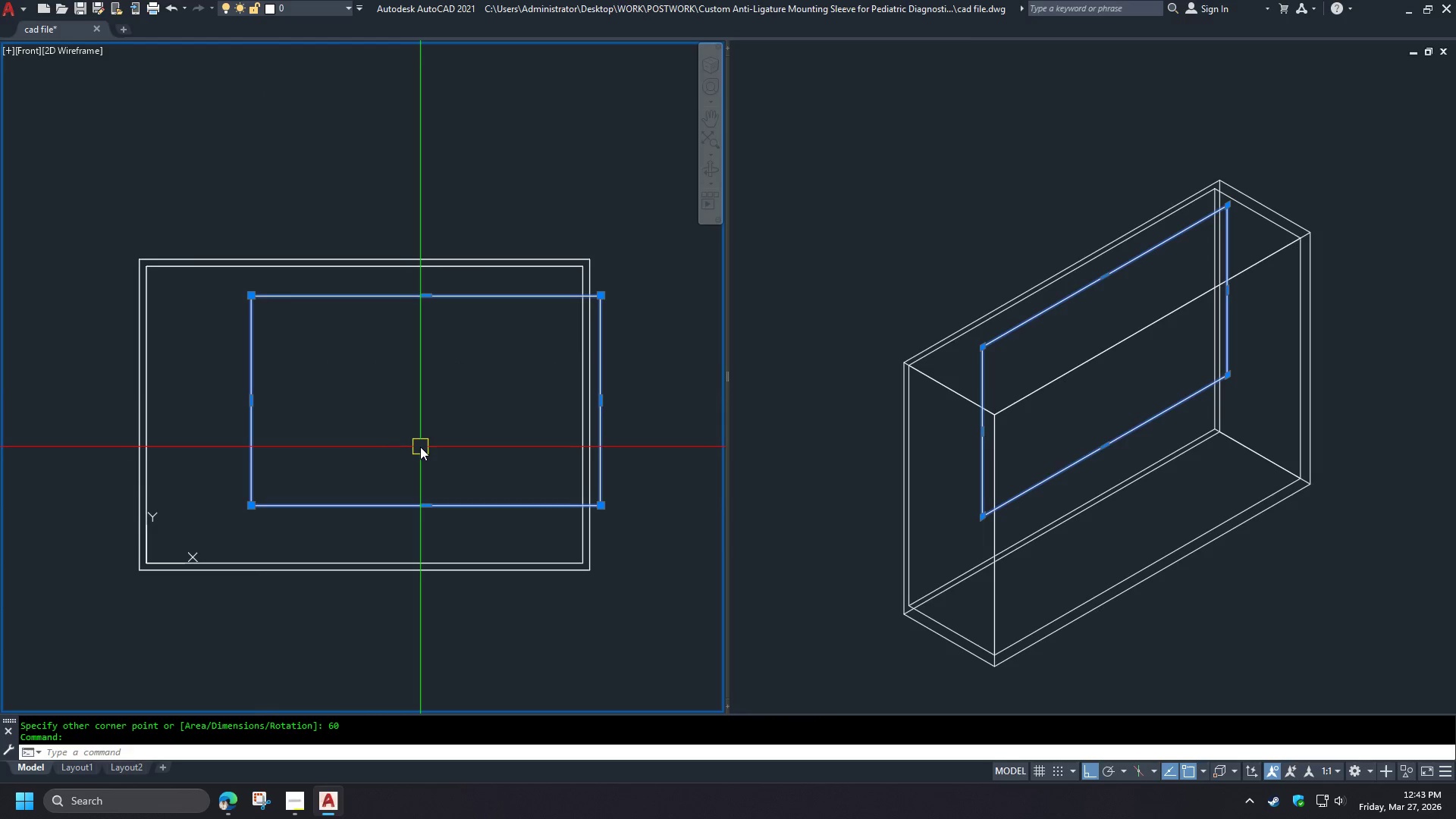 
key(M)
 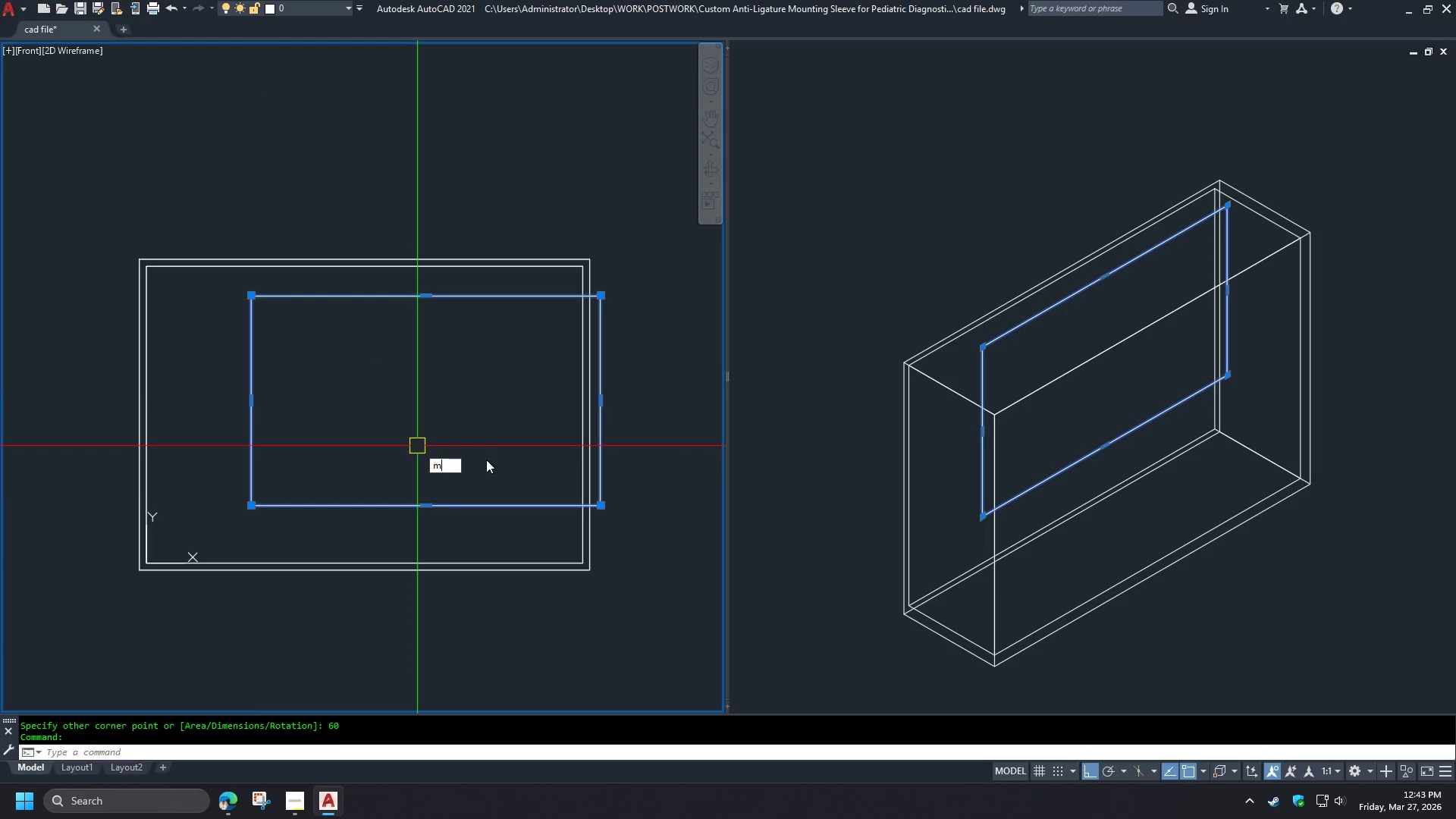 
key(Space)
 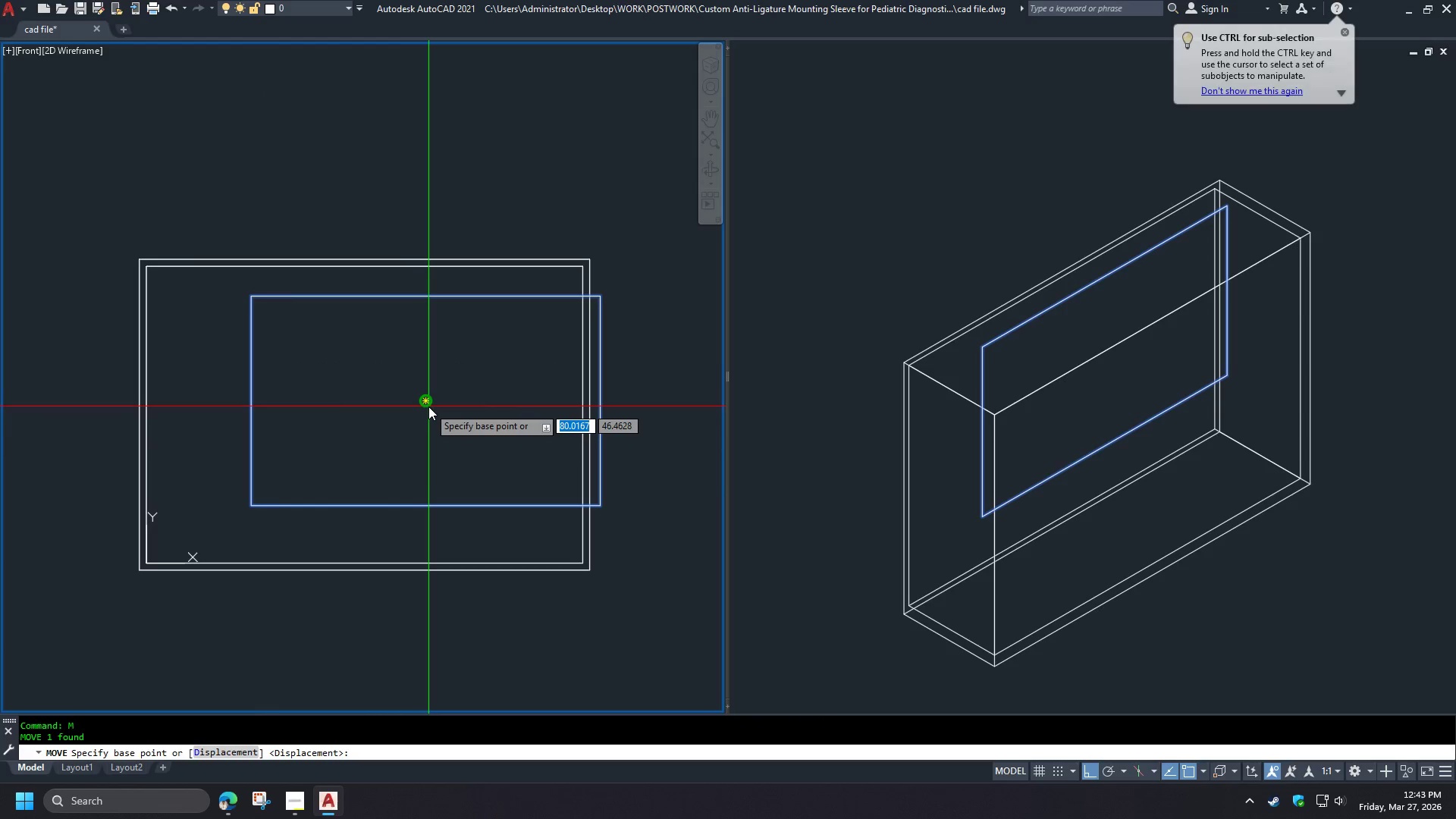 
left_click([428, 406])
 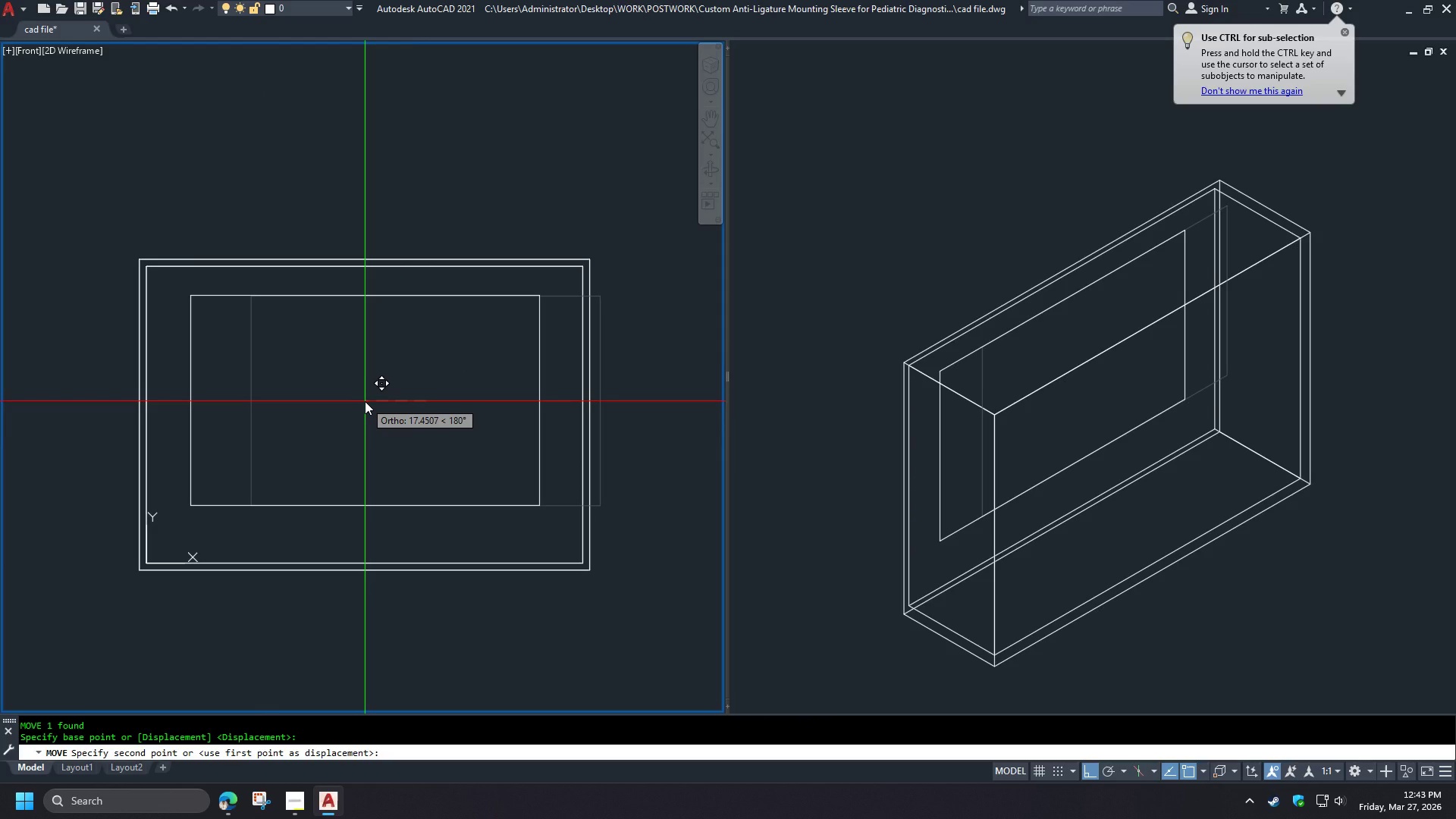 
hold_key(key=ShiftLeft, duration=0.33)
right_click([365, 401])
 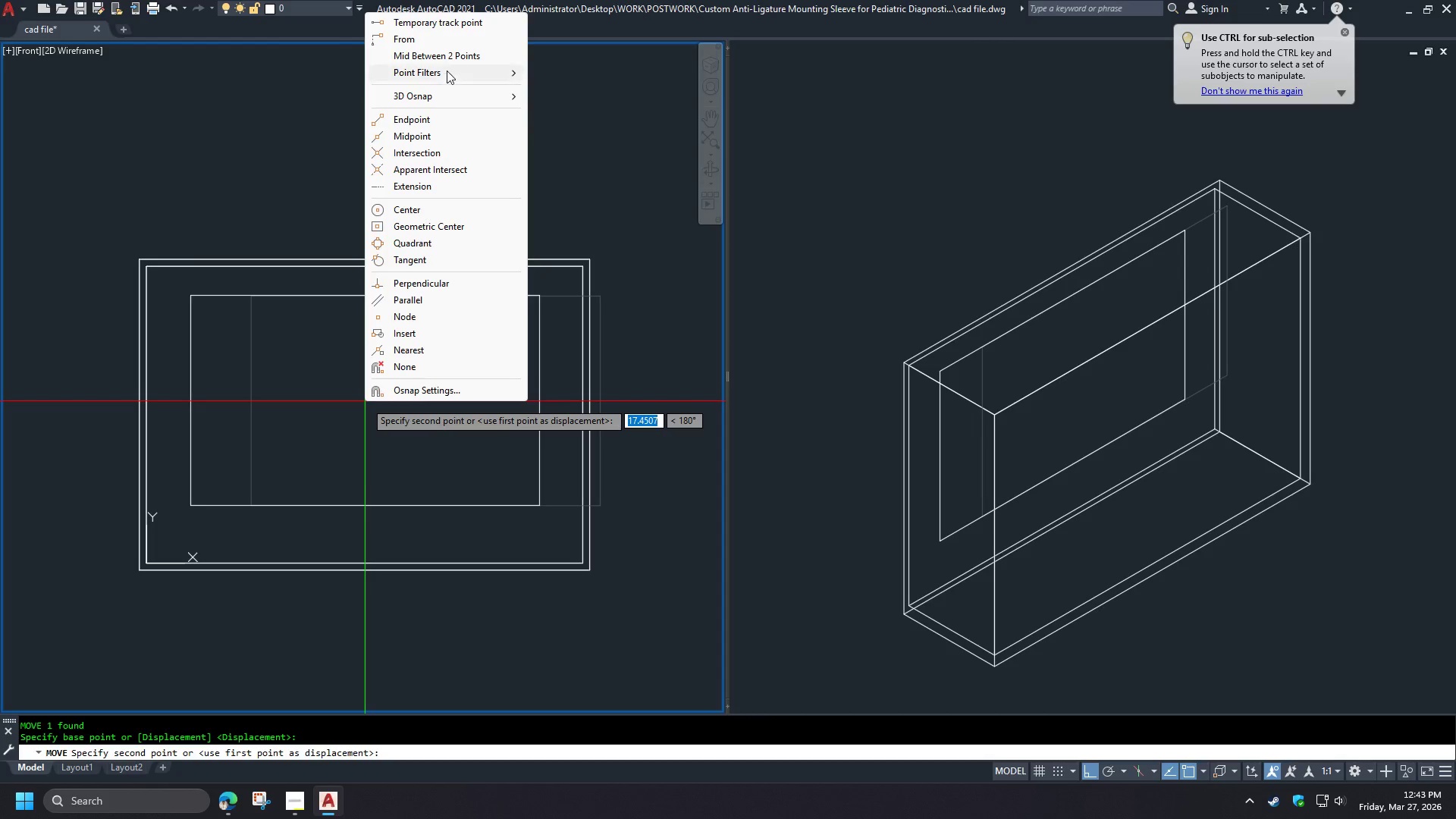 
left_click([444, 60])
 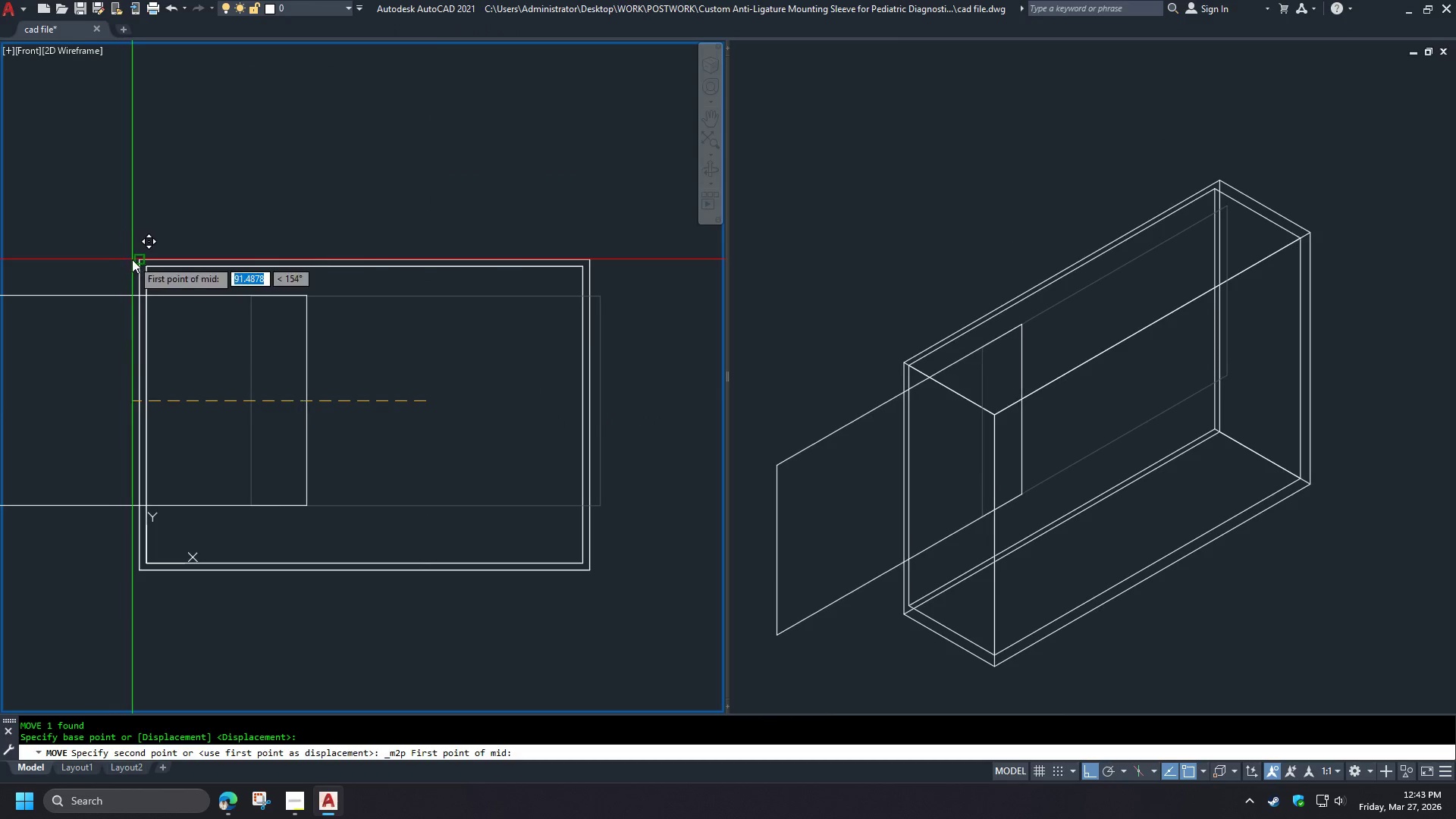 
left_click([133, 259])
 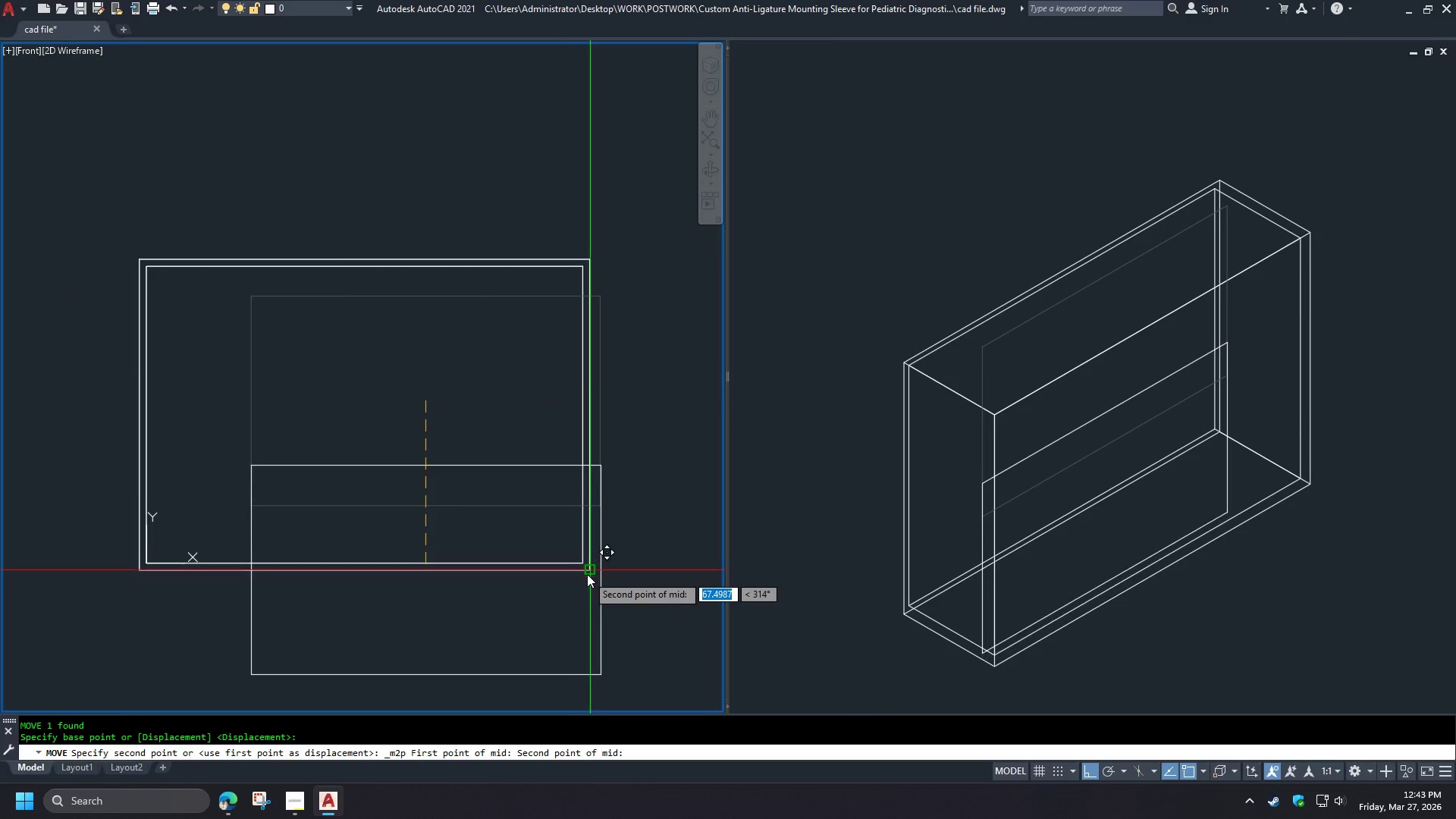 
left_click([587, 574])
 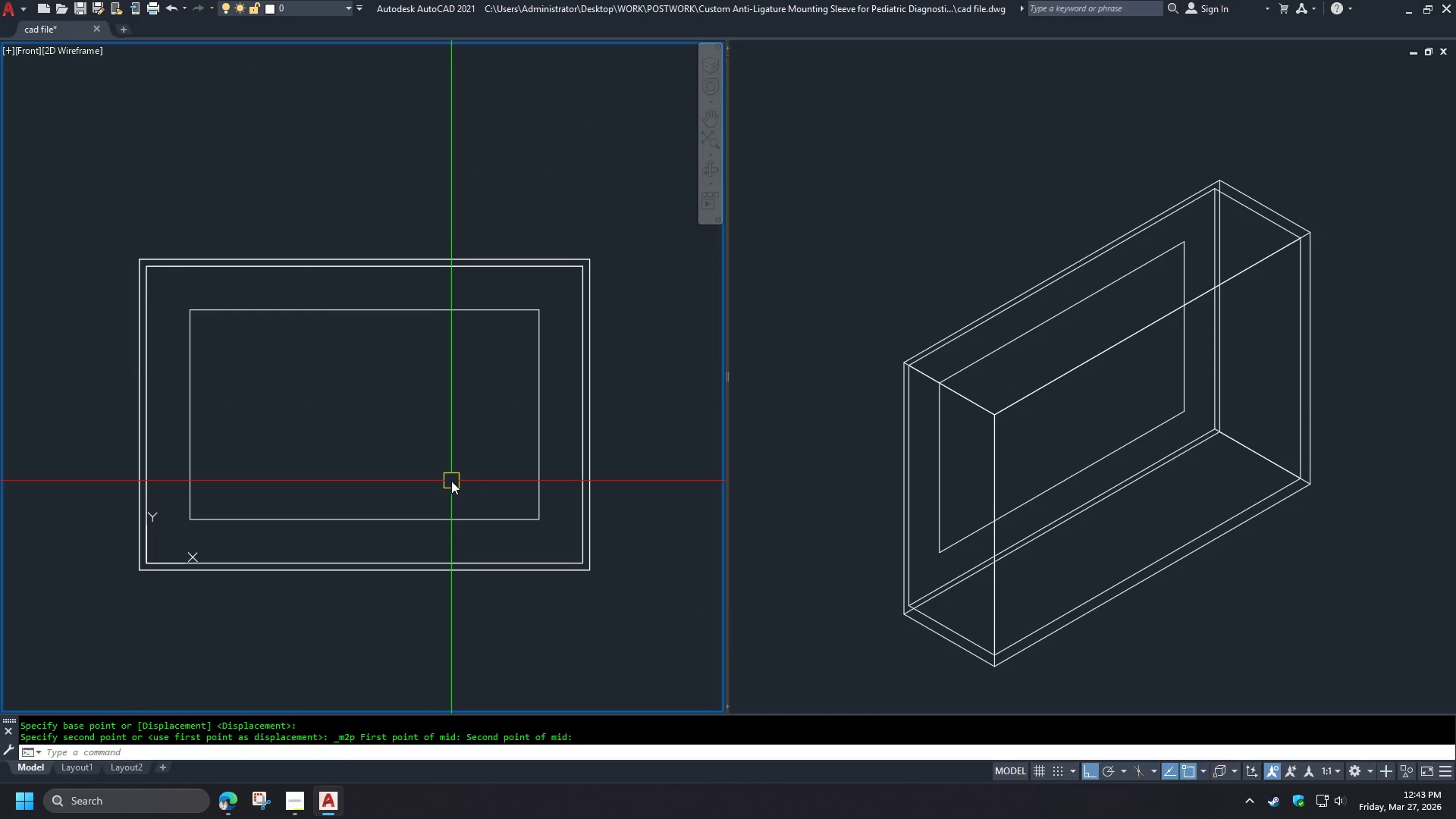 
type(ext )
 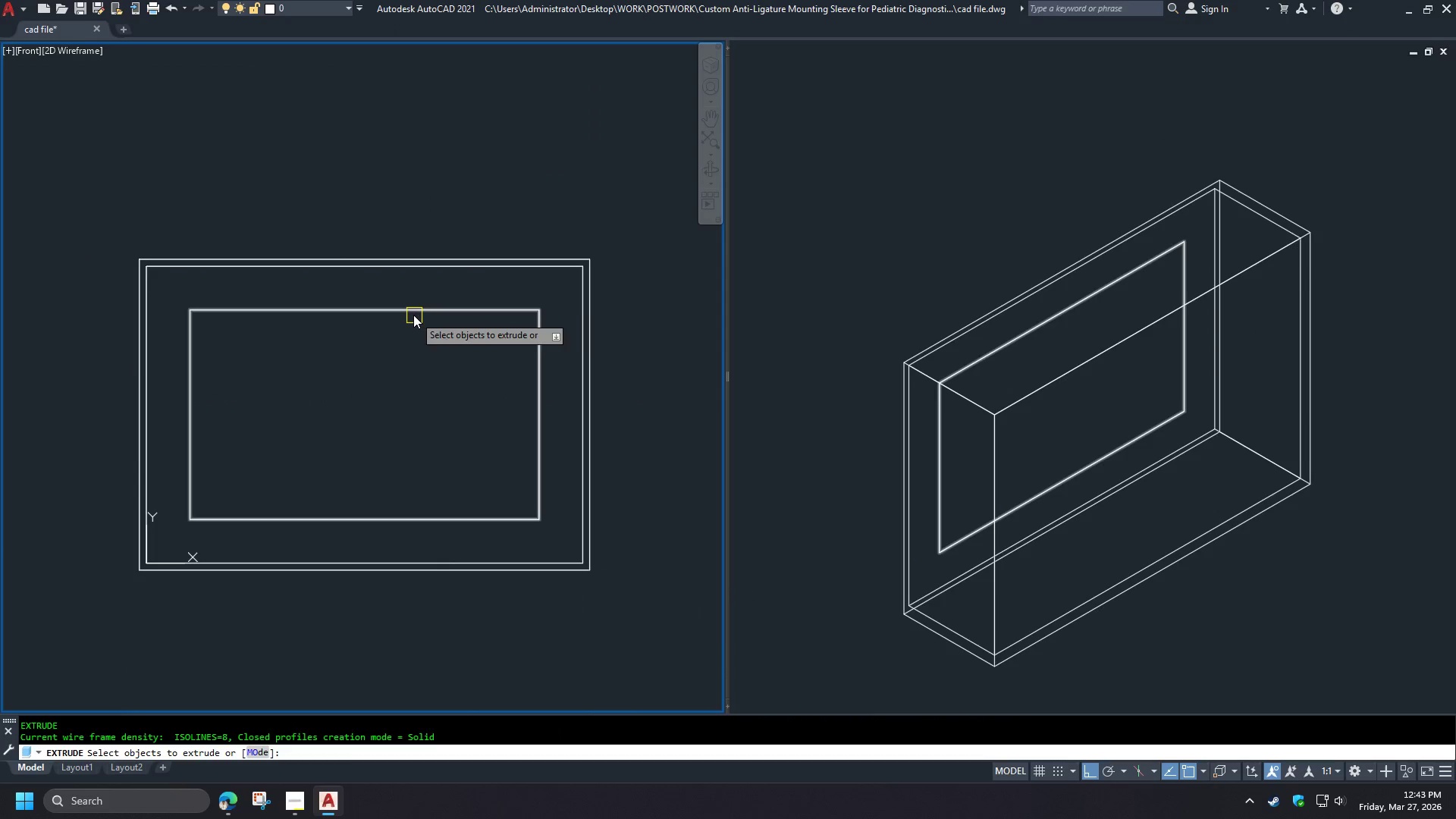 
left_click([411, 311])
 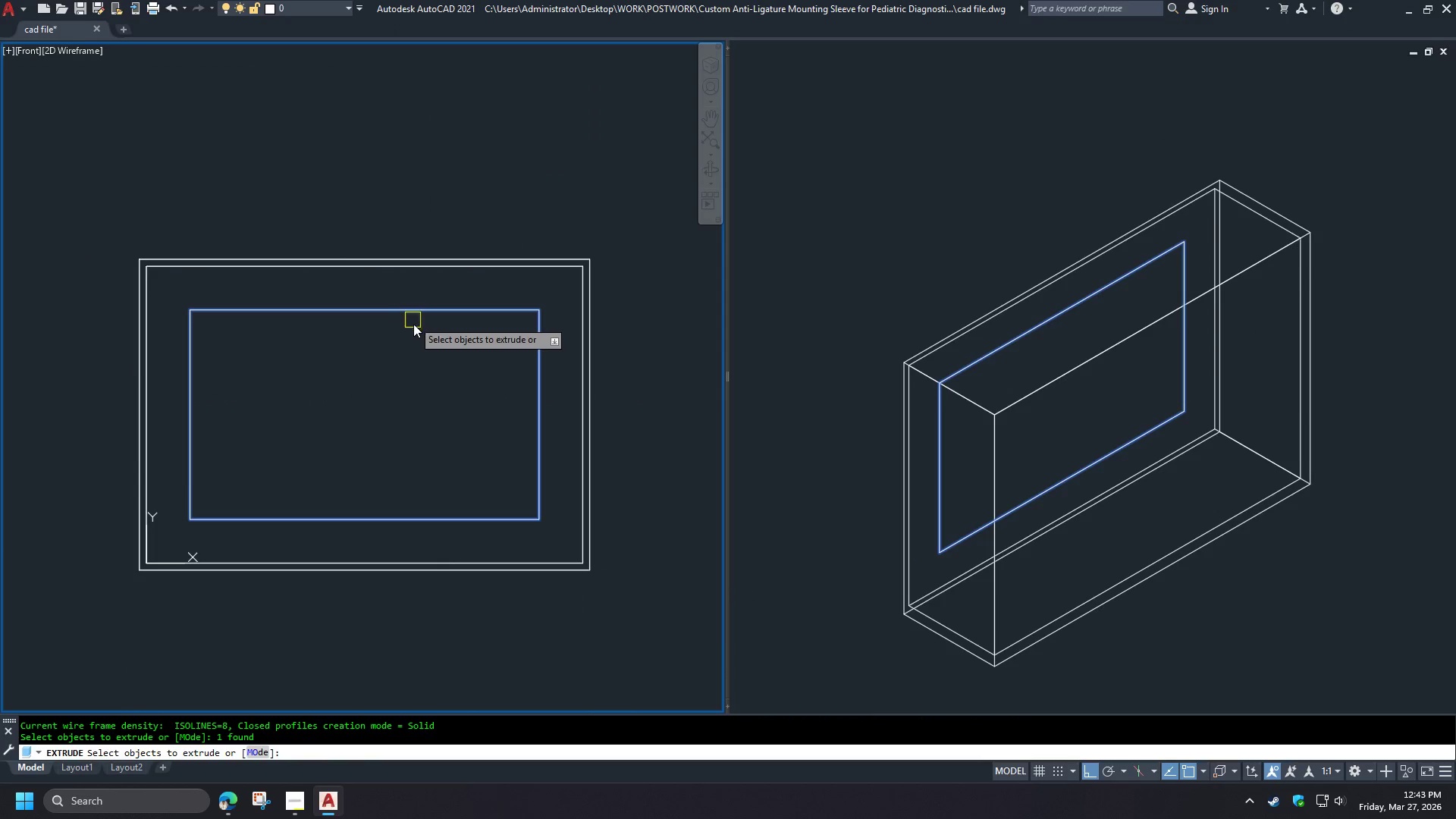 
key(Space)
 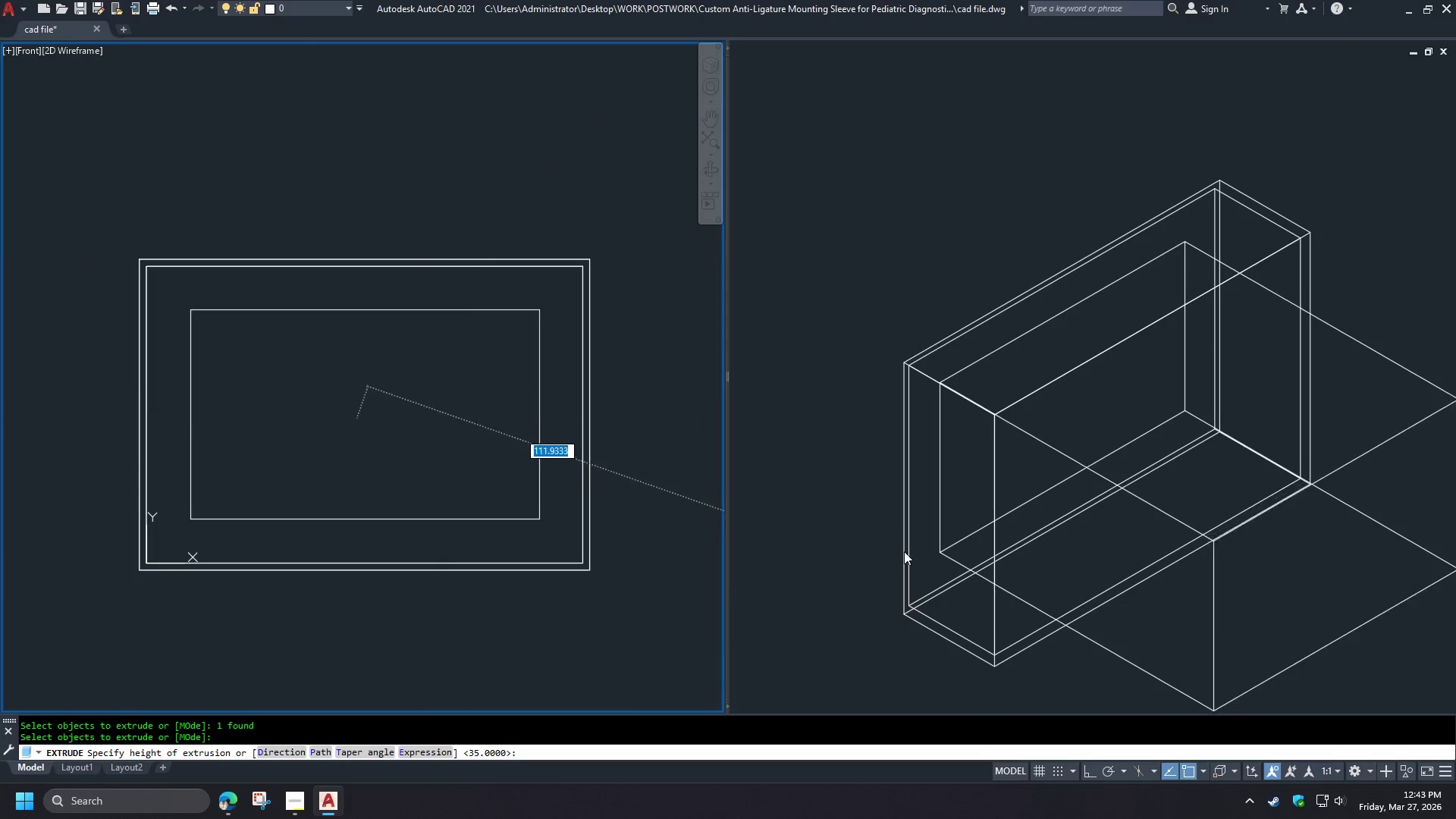 
left_click([834, 570])
 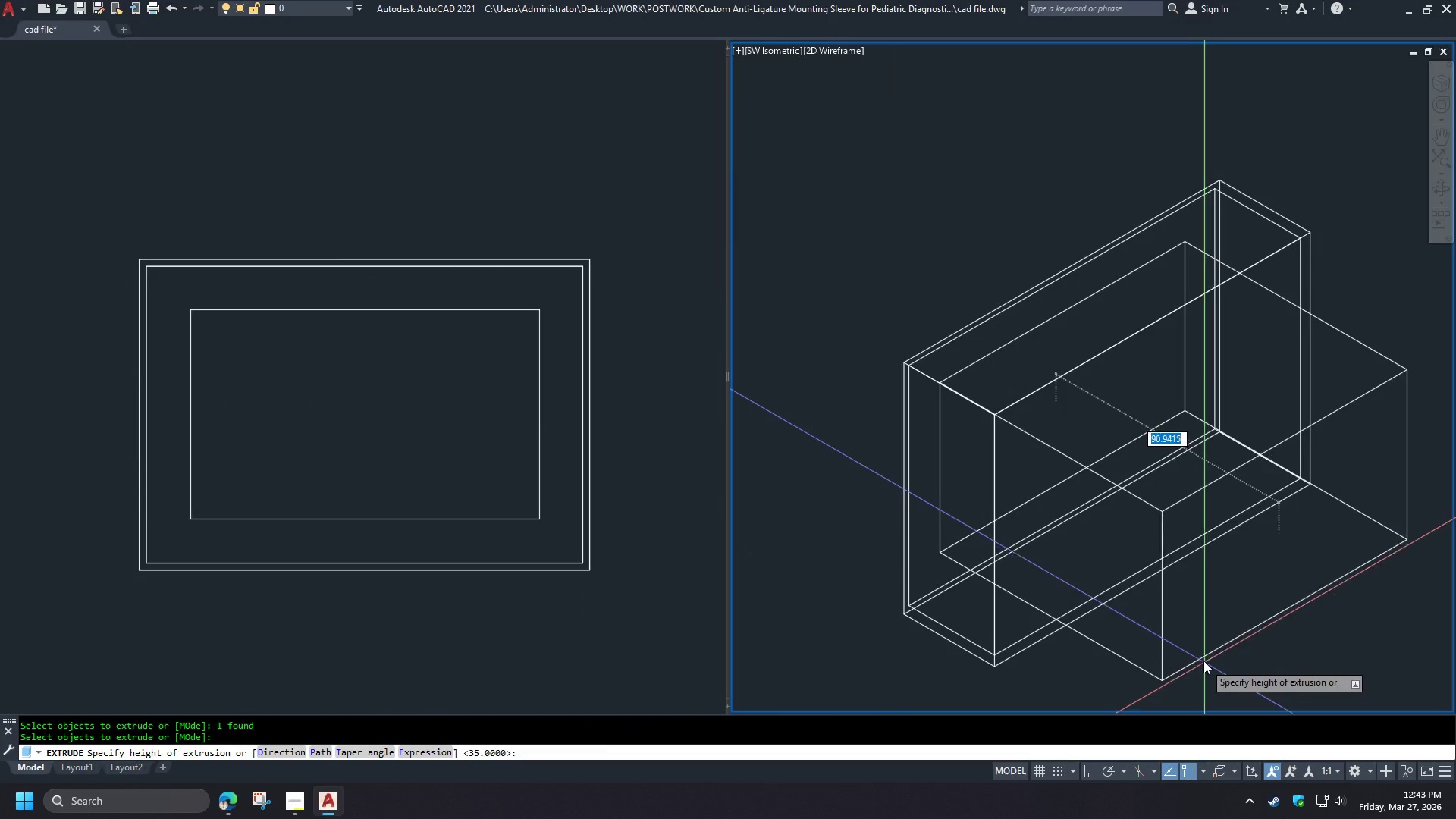 
left_click([1199, 655])
 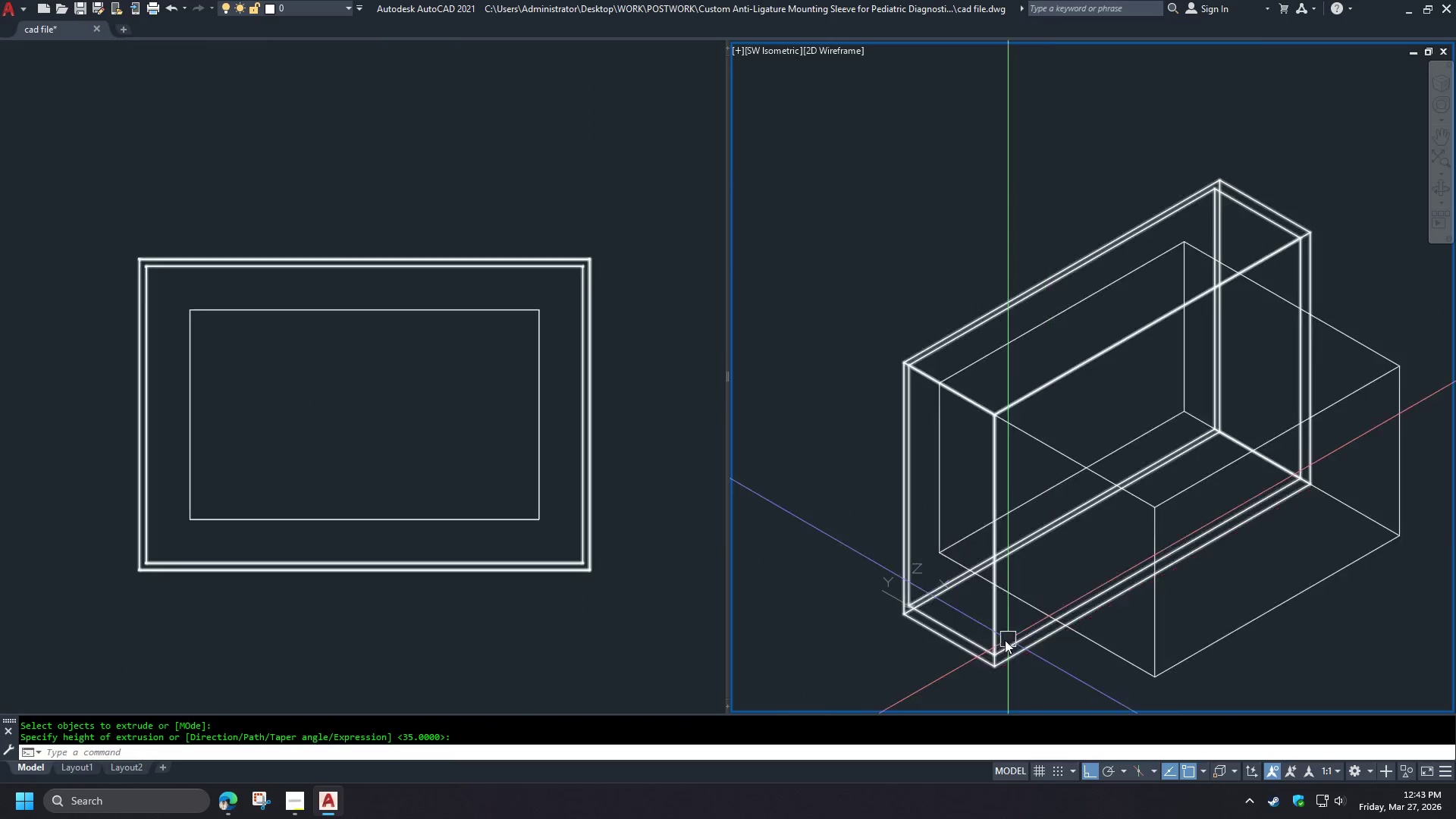 
type(su )
 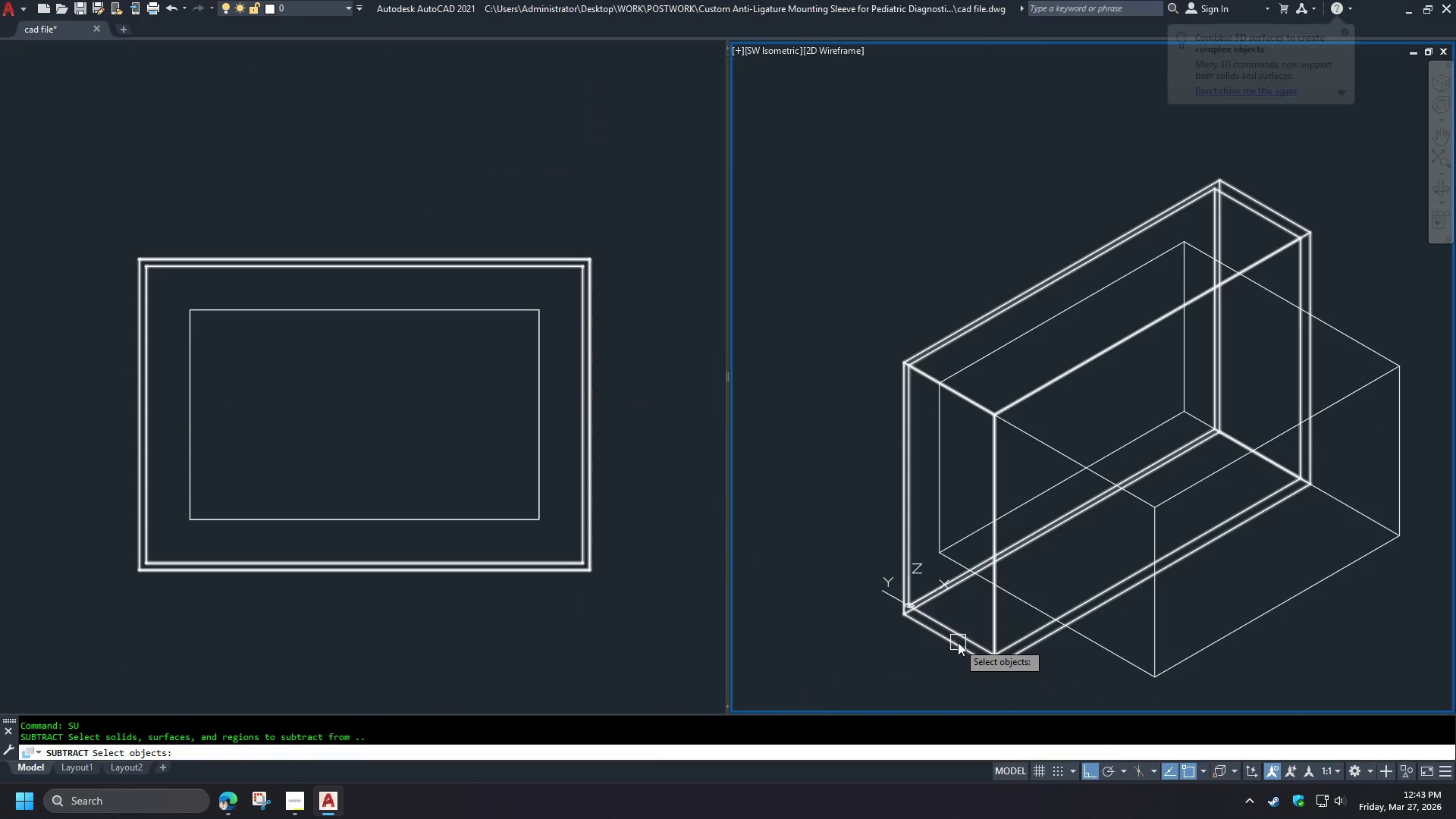 
left_click([957, 642])
 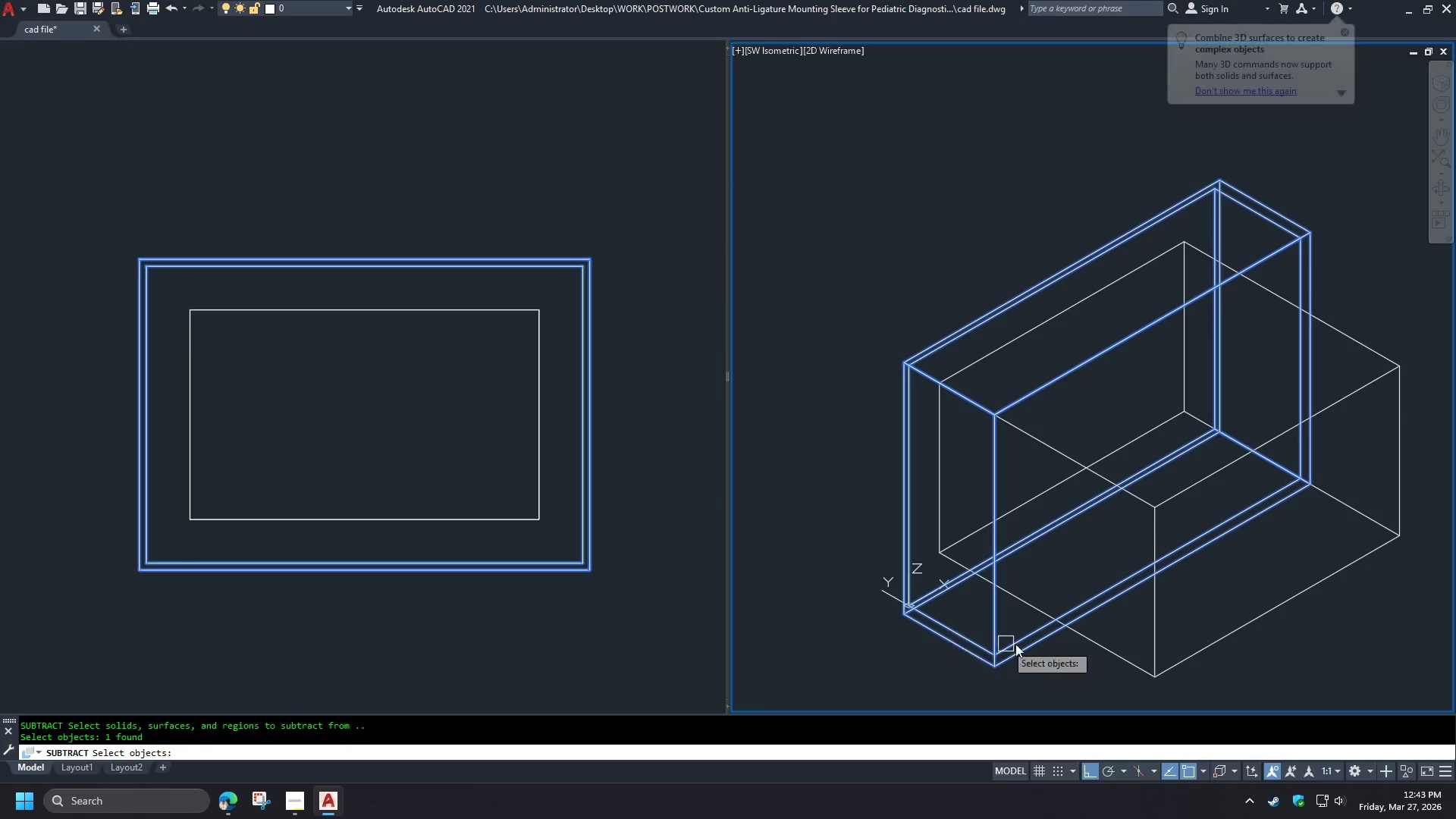 
key(Space)
 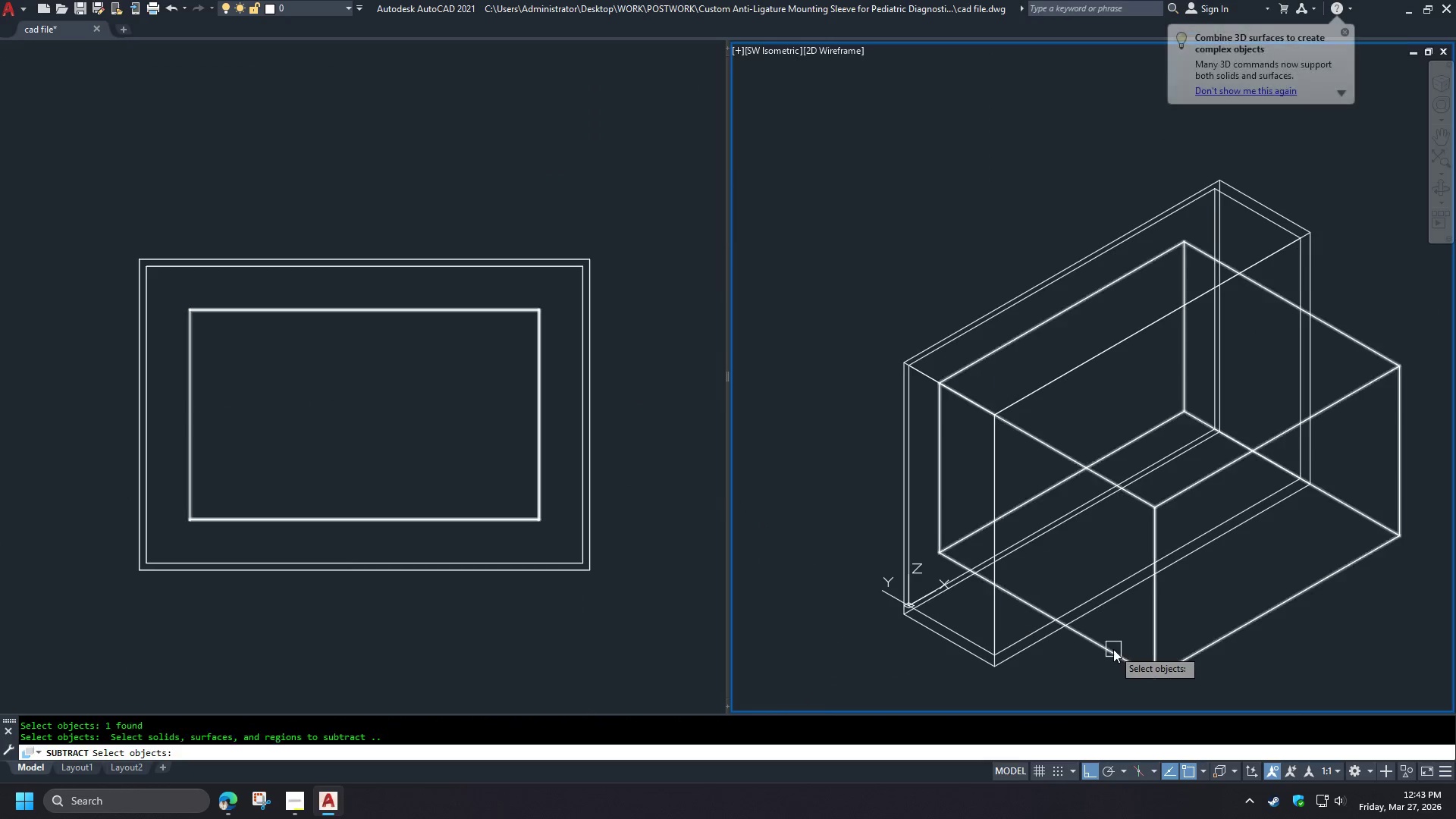 
double_click([1113, 649])
 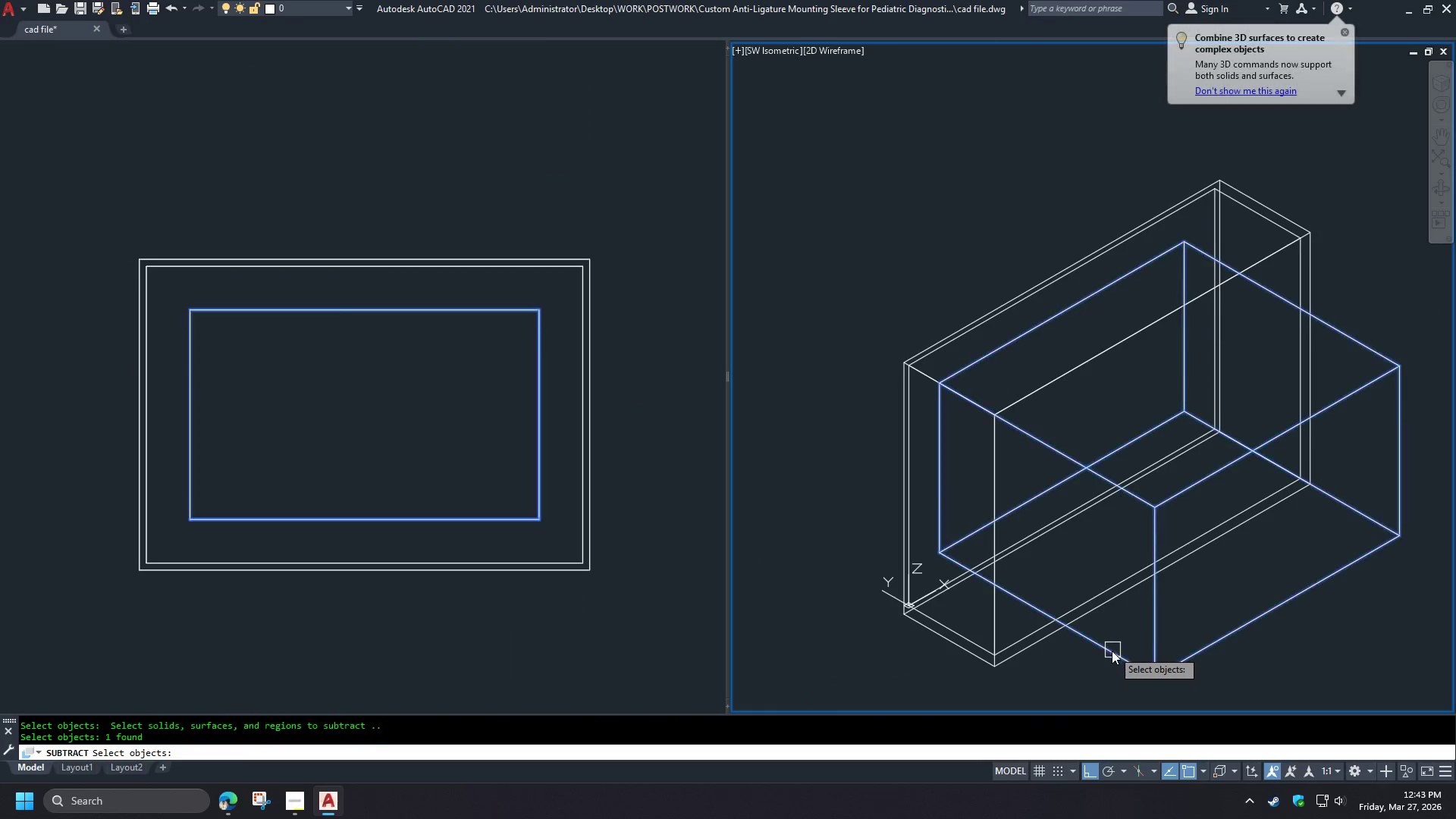 
key(Space)
 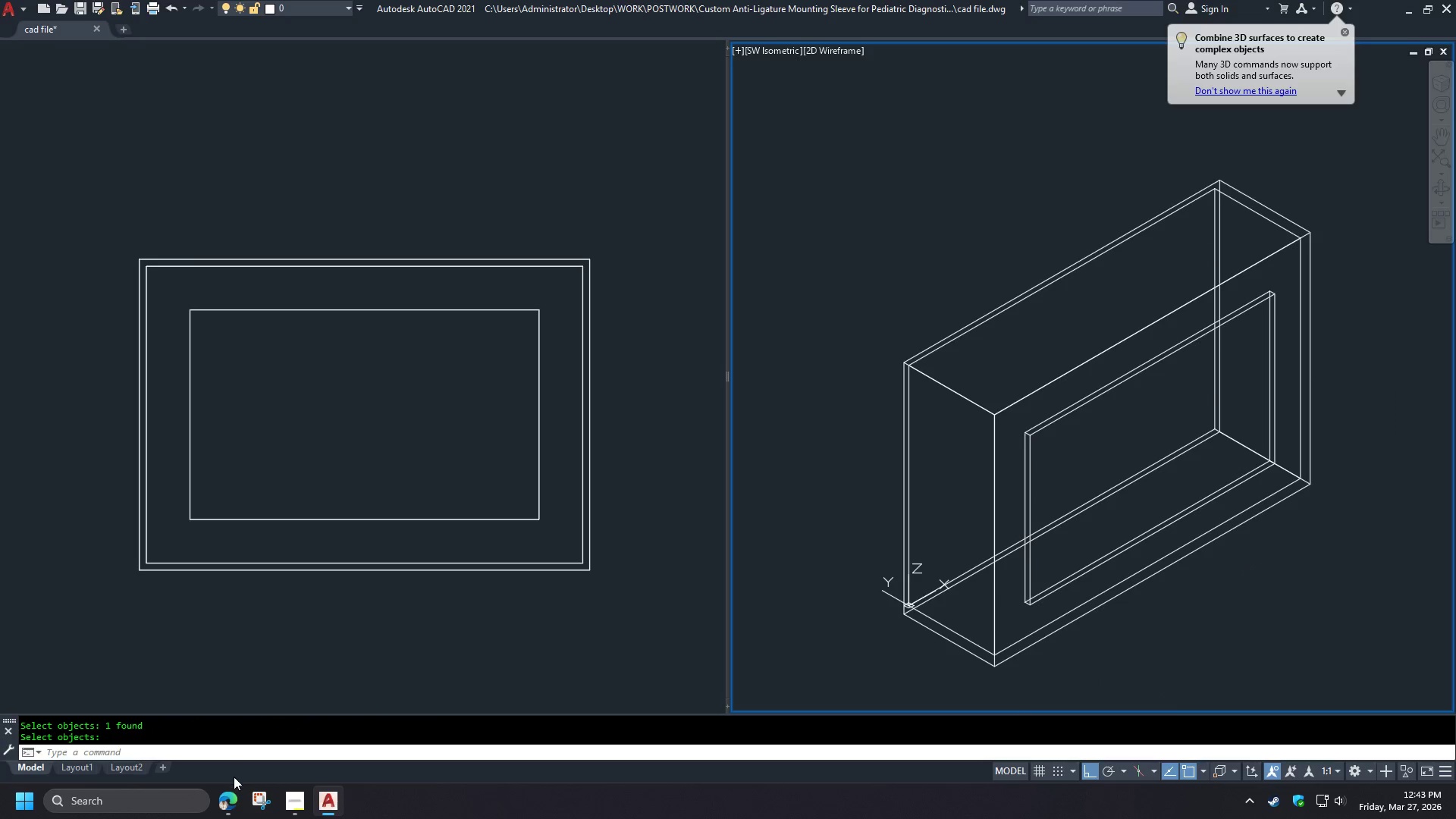 
left_click([298, 795])